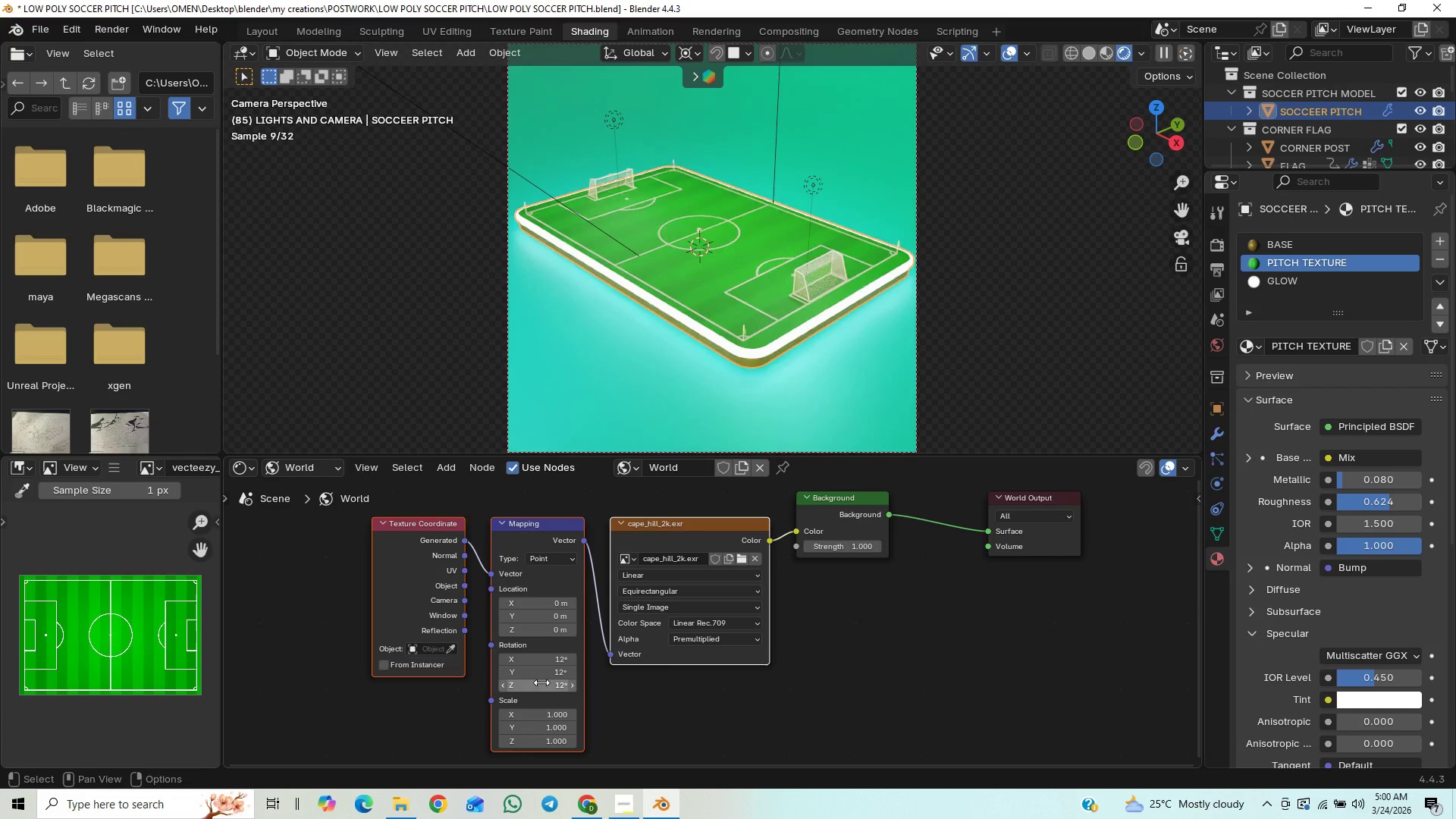 
left_click_drag(start_coordinate=[548, 663], to_coordinate=[549, 208])
 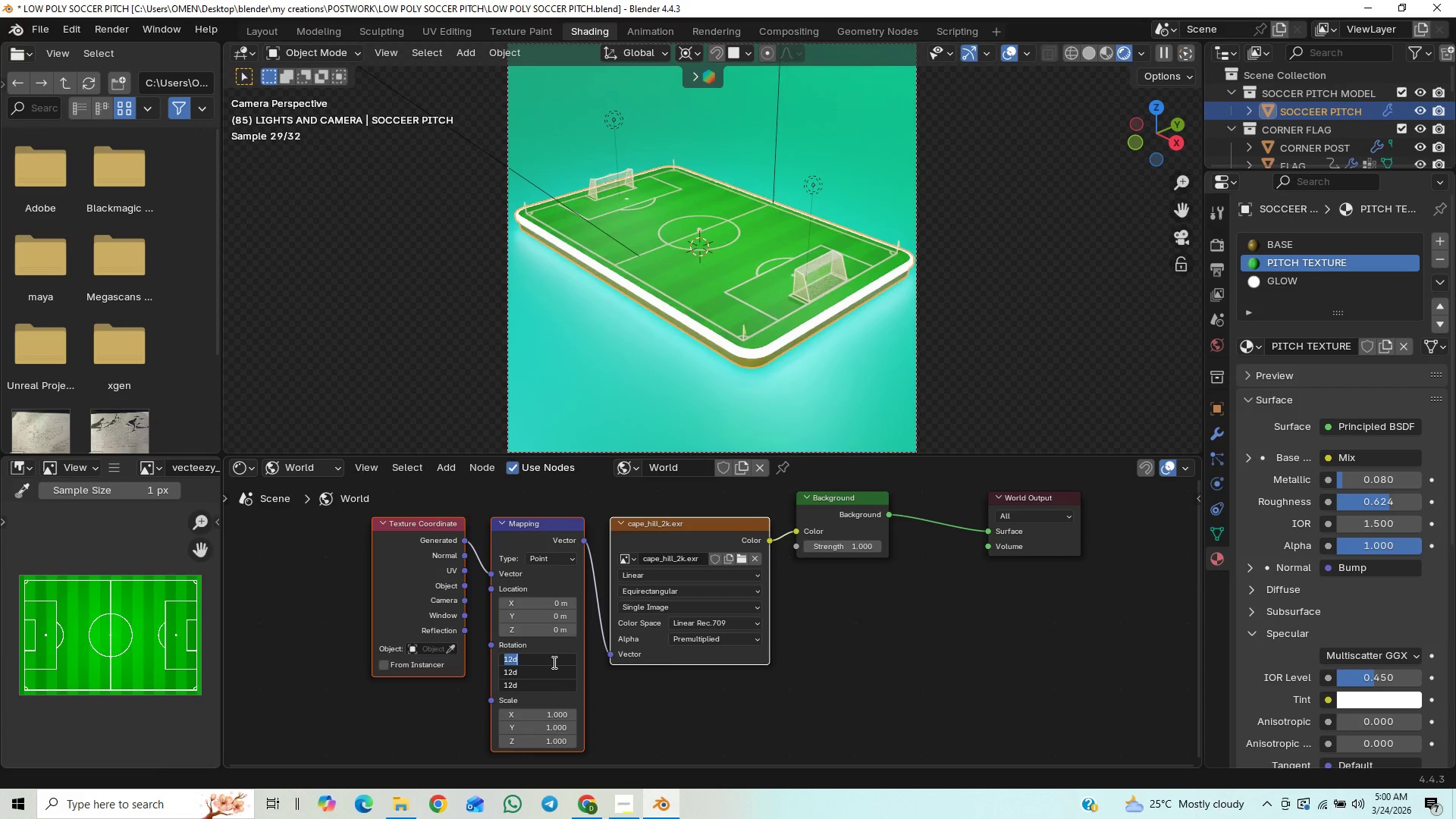 
key(6)
 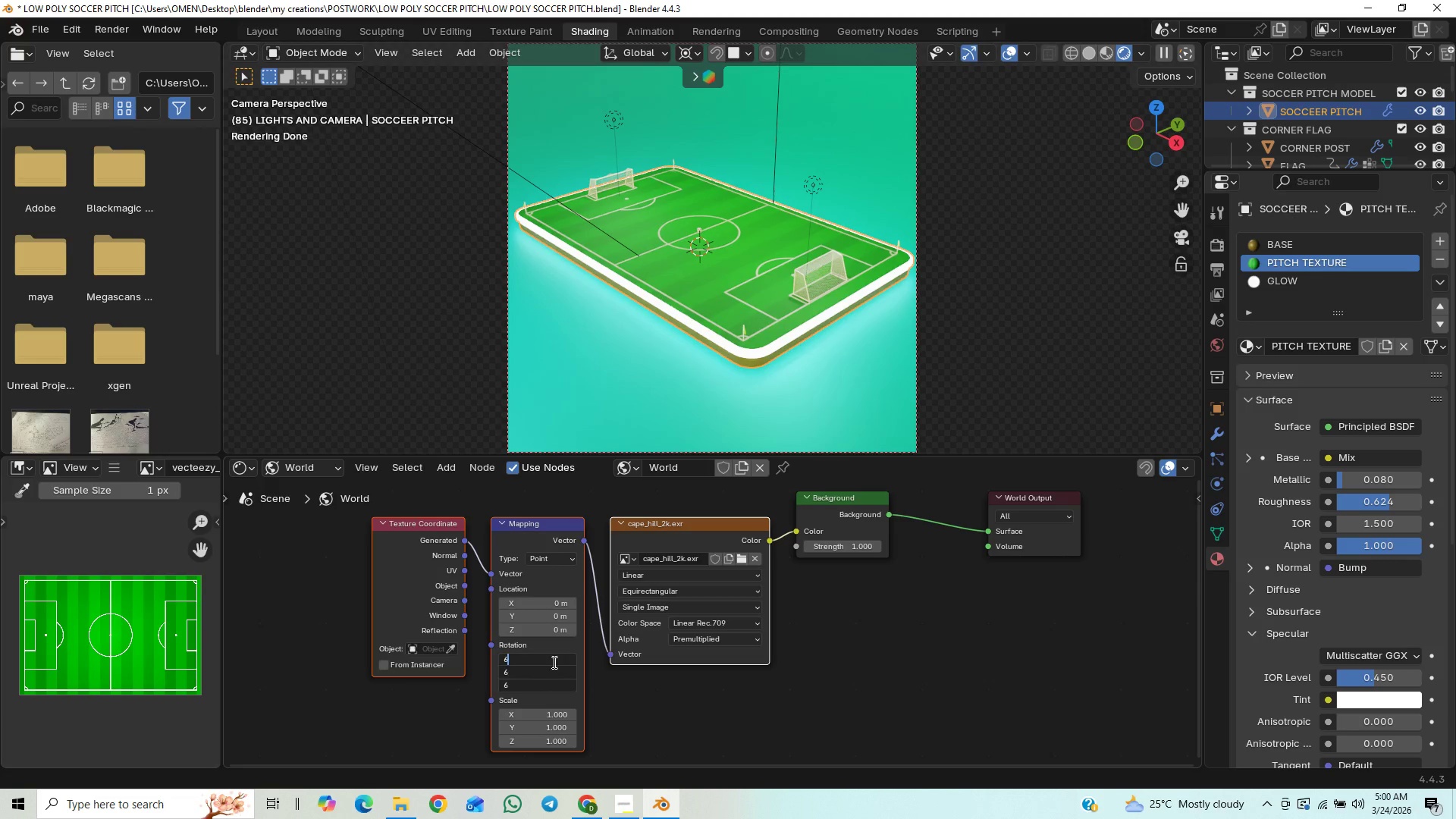 
key(Enter)
 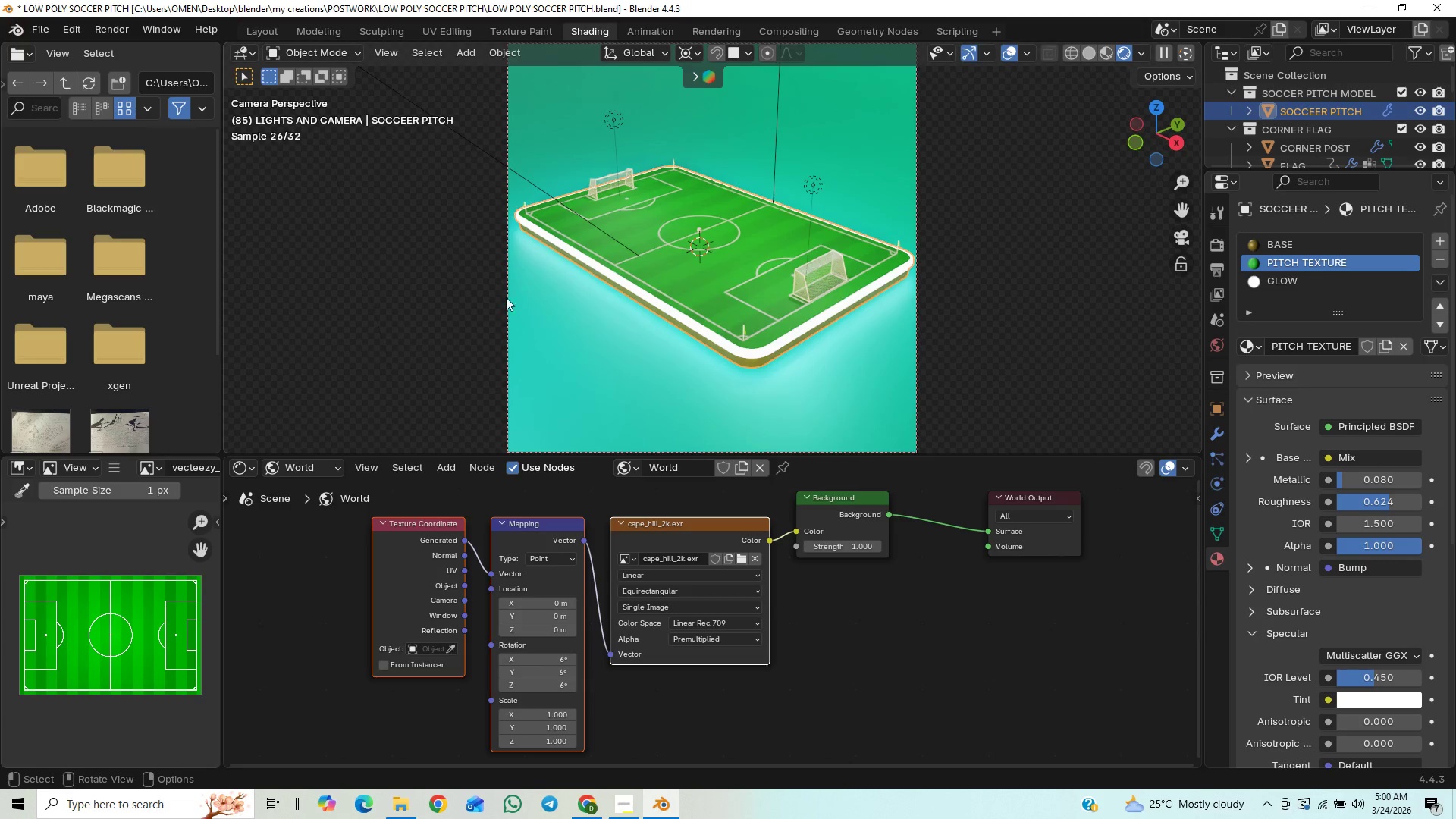 
left_click([257, 31])
 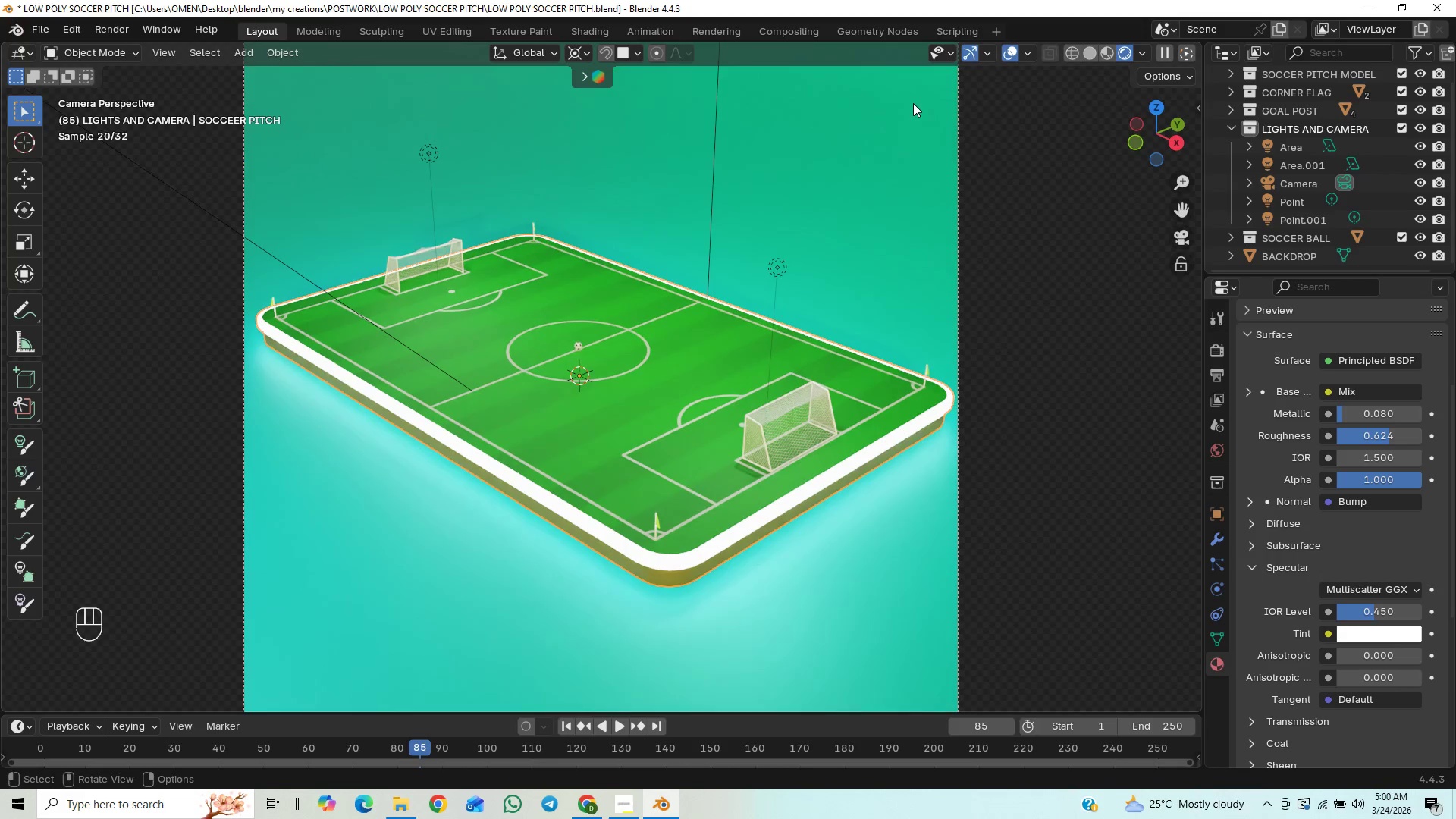 
wait(12.38)
 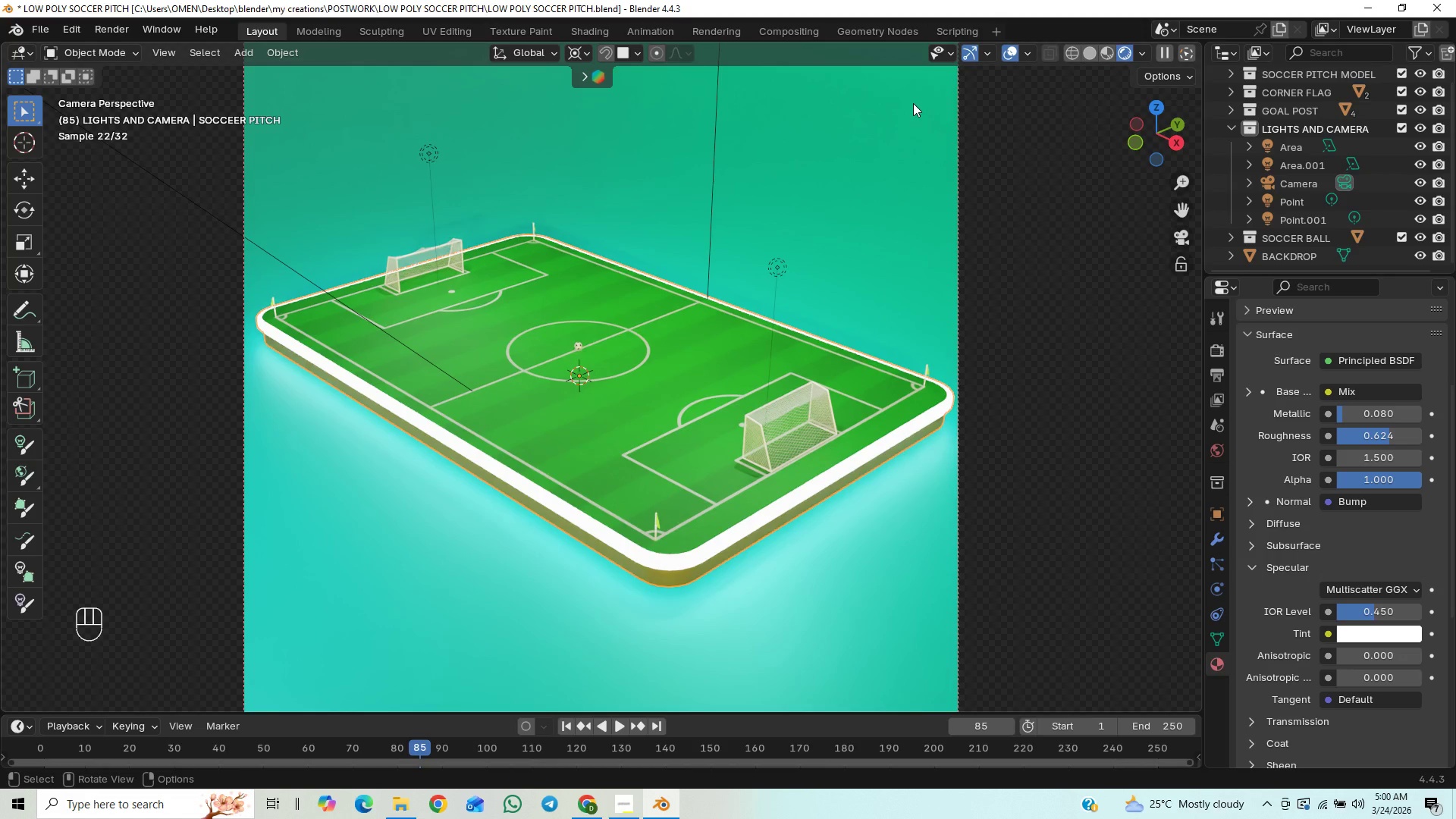 
key(Control+Z)
 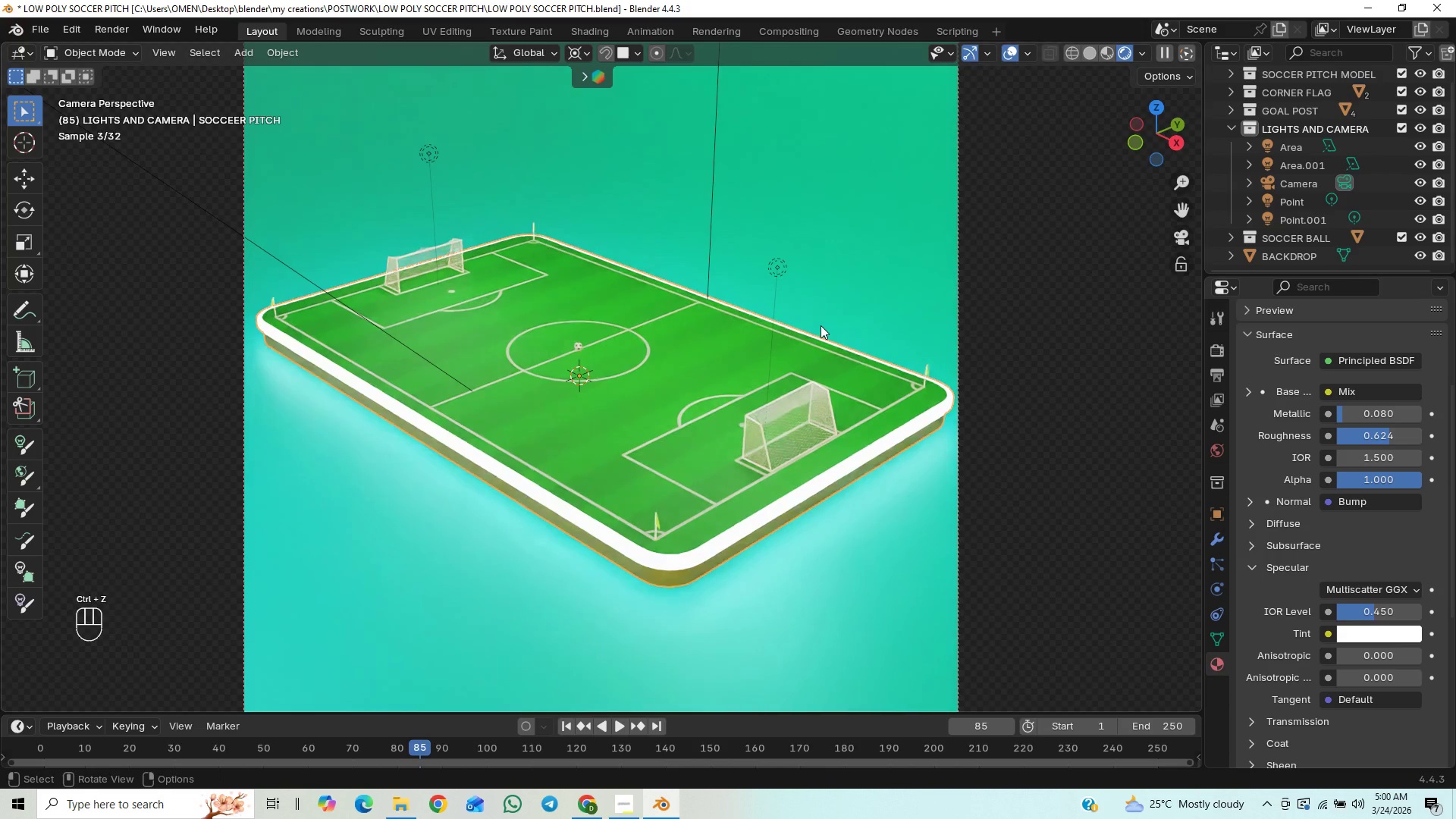 
scroll: coordinate [821, 326], scroll_direction: down, amount: 3.0
 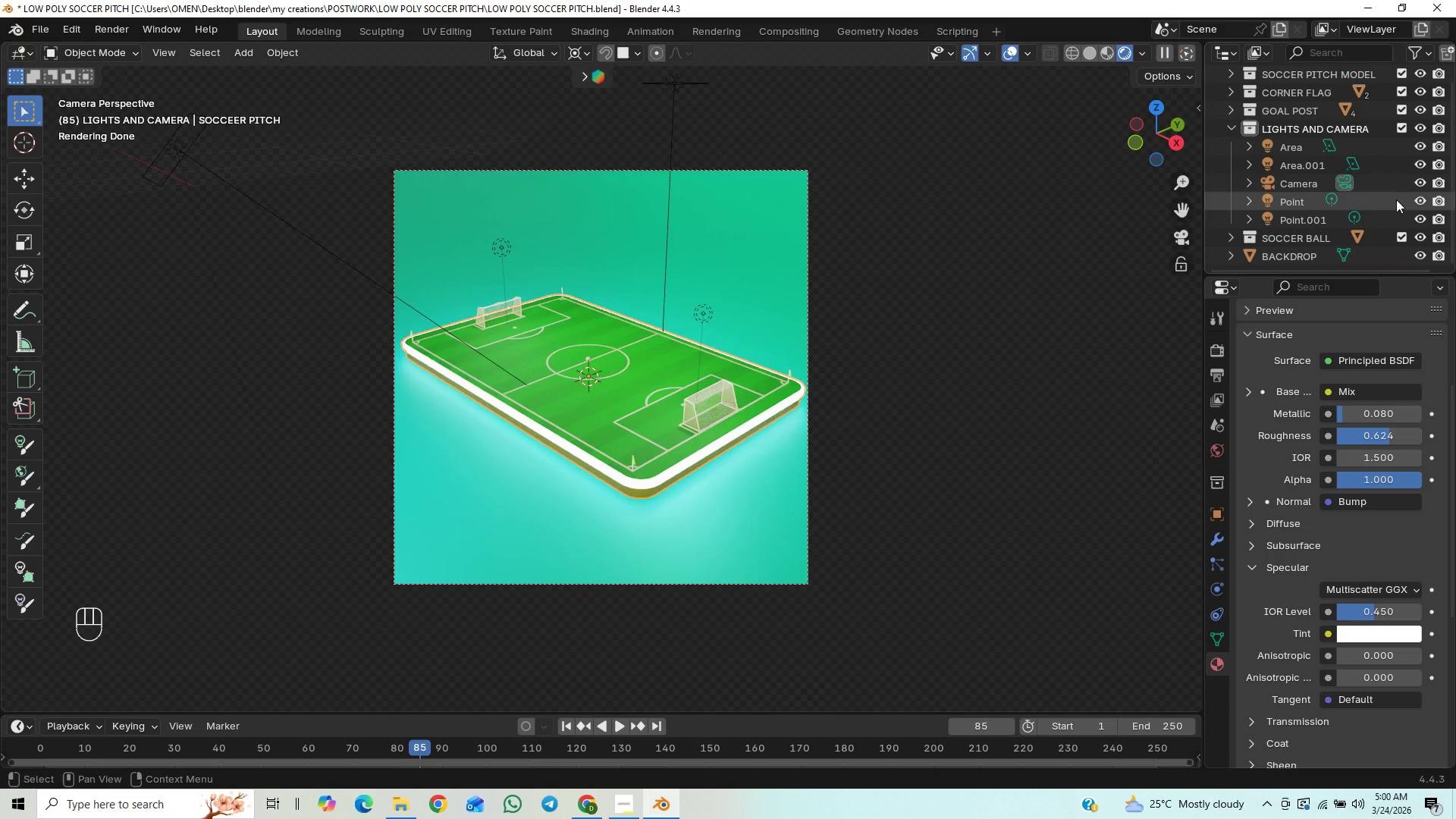 
left_click([1416, 199])
 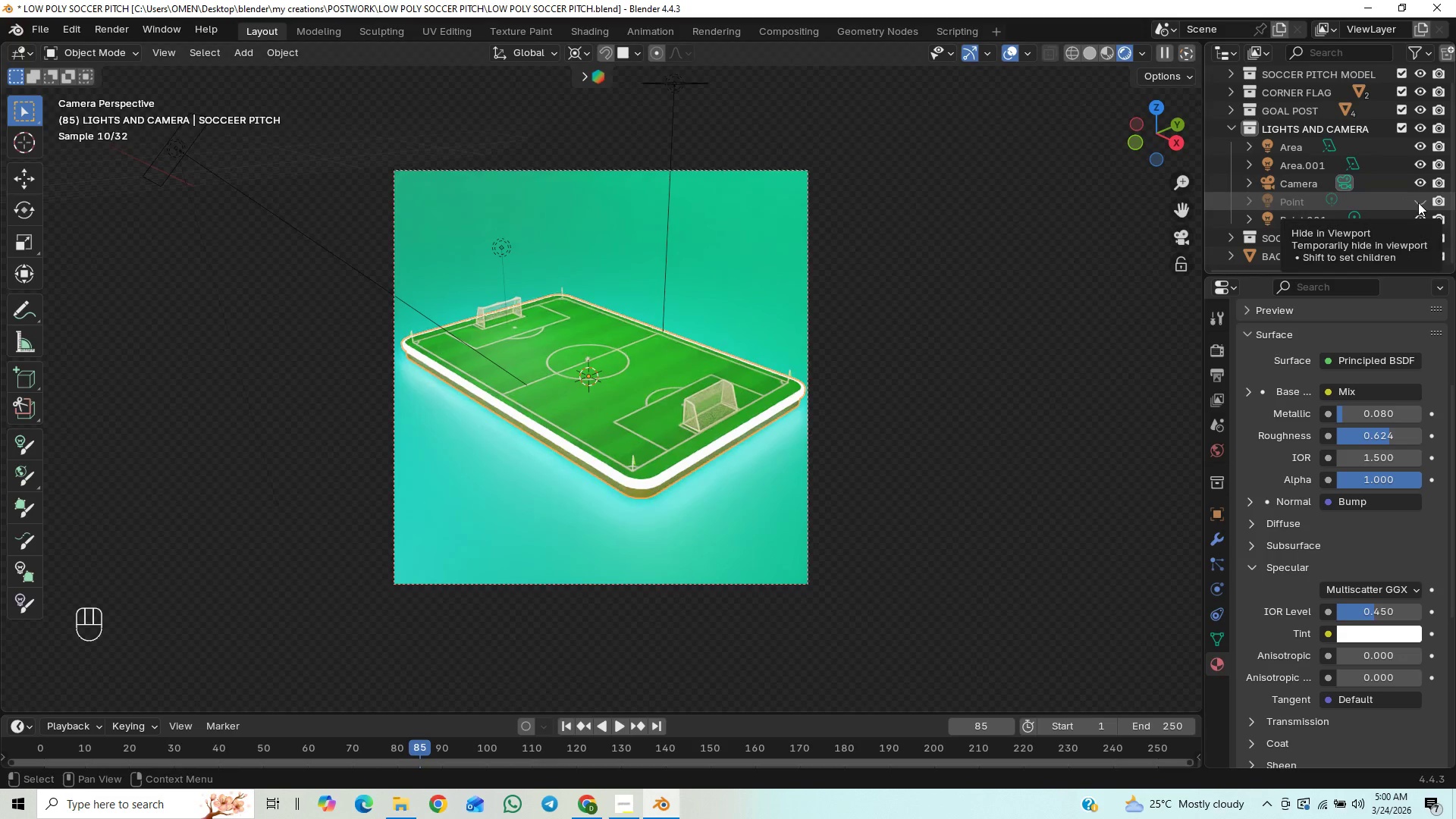 
left_click([1418, 200])
 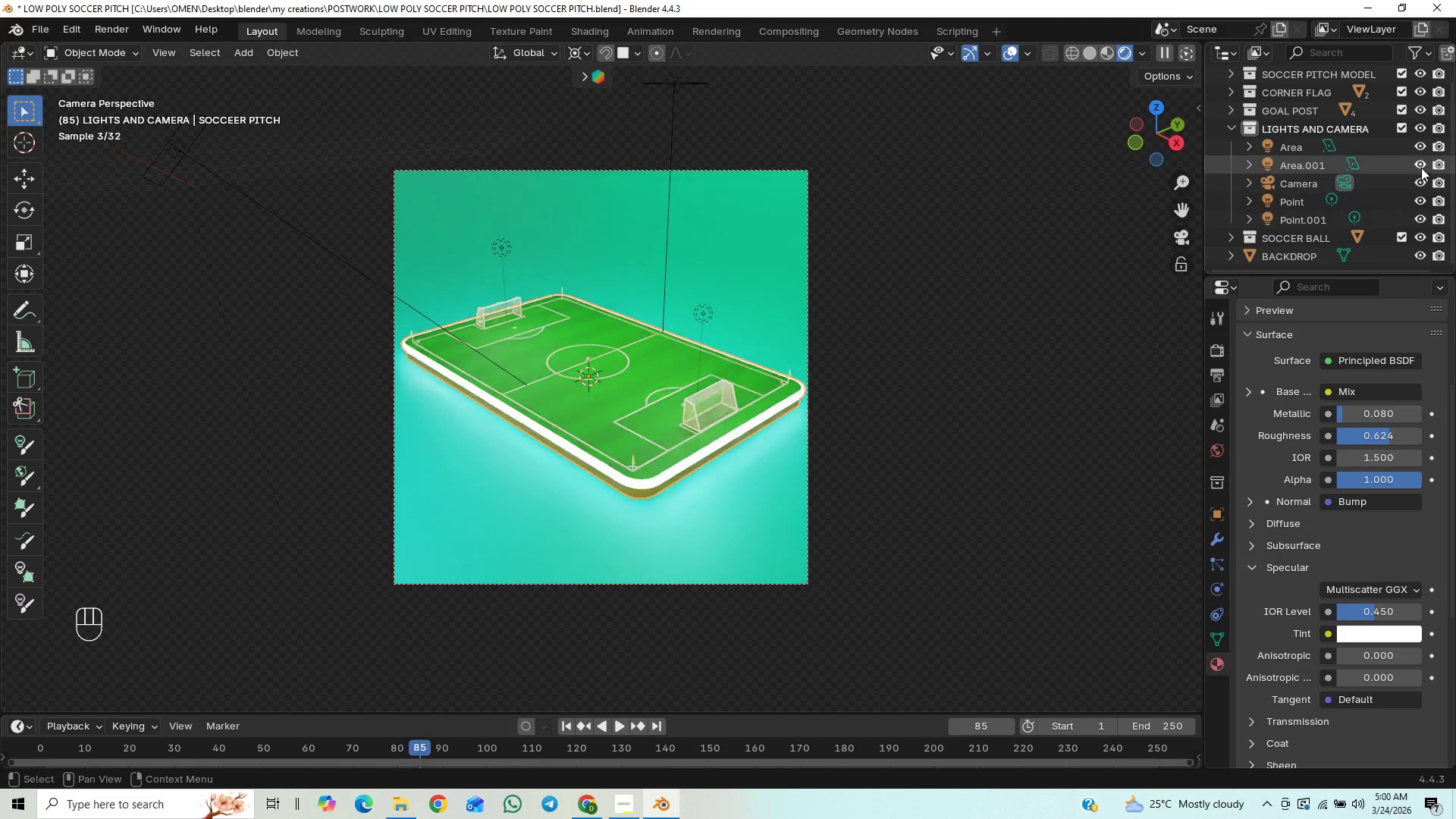 
left_click([1421, 168])
 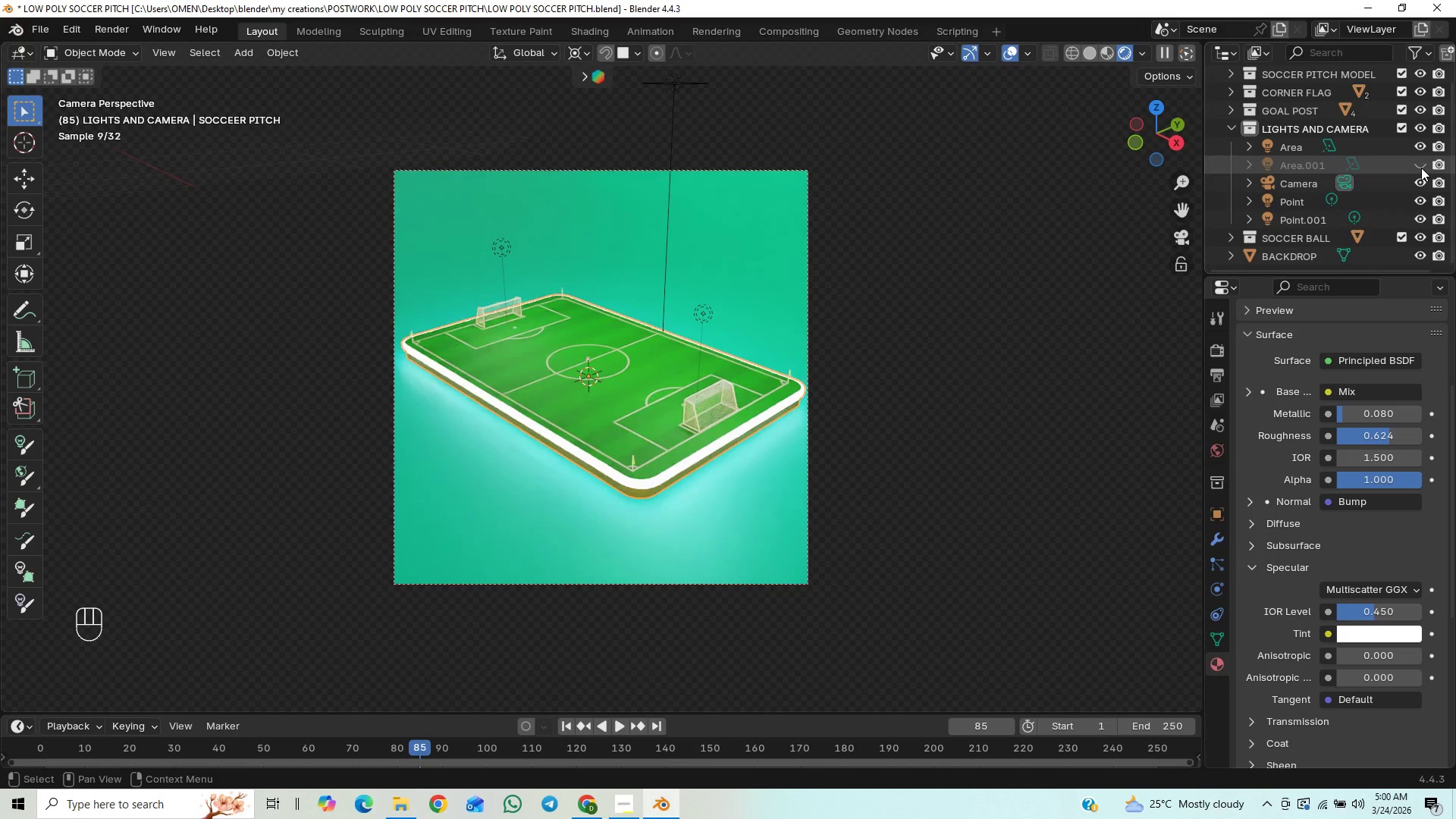 
left_click([1421, 168])
 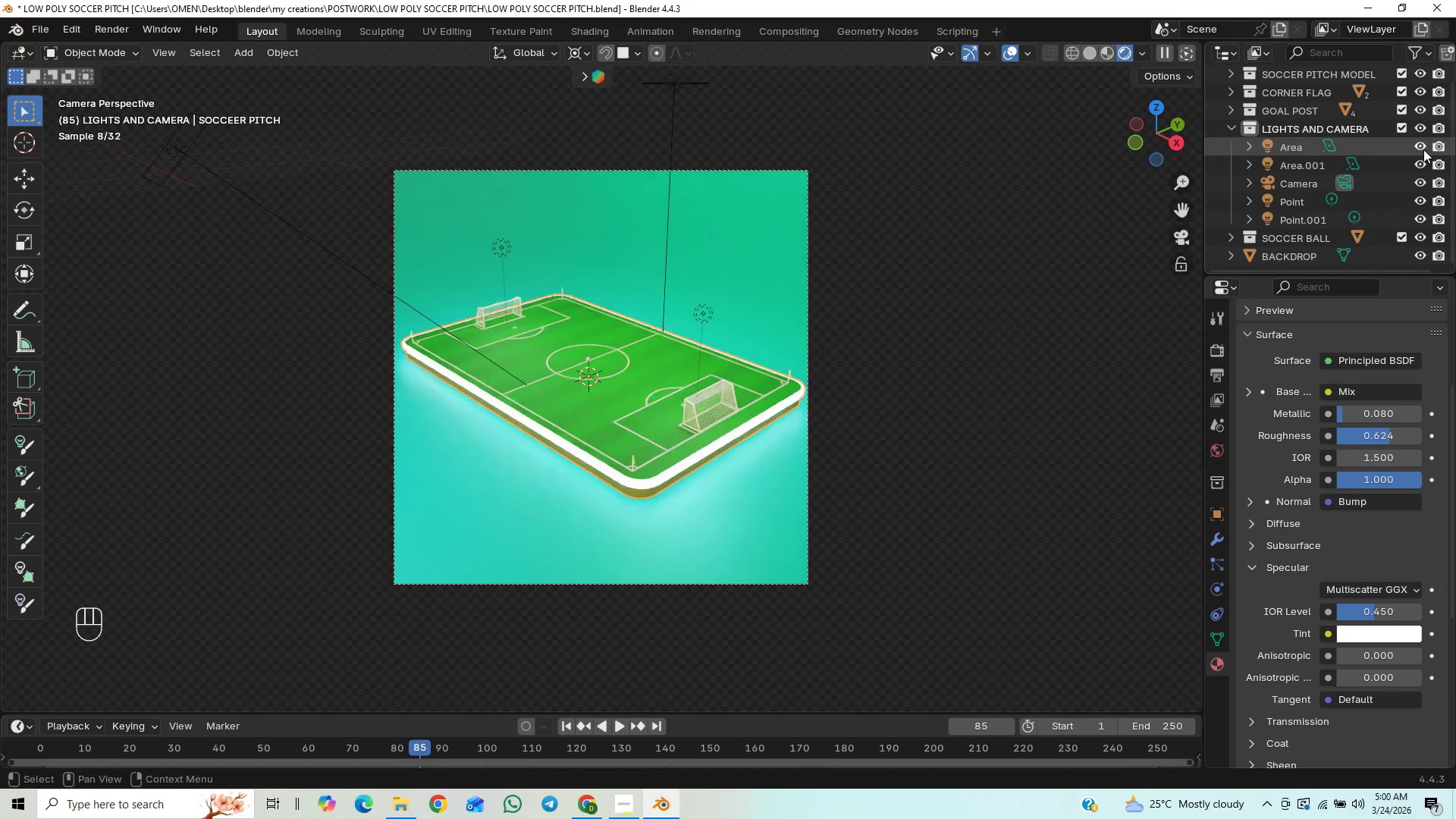 
left_click([1423, 149])
 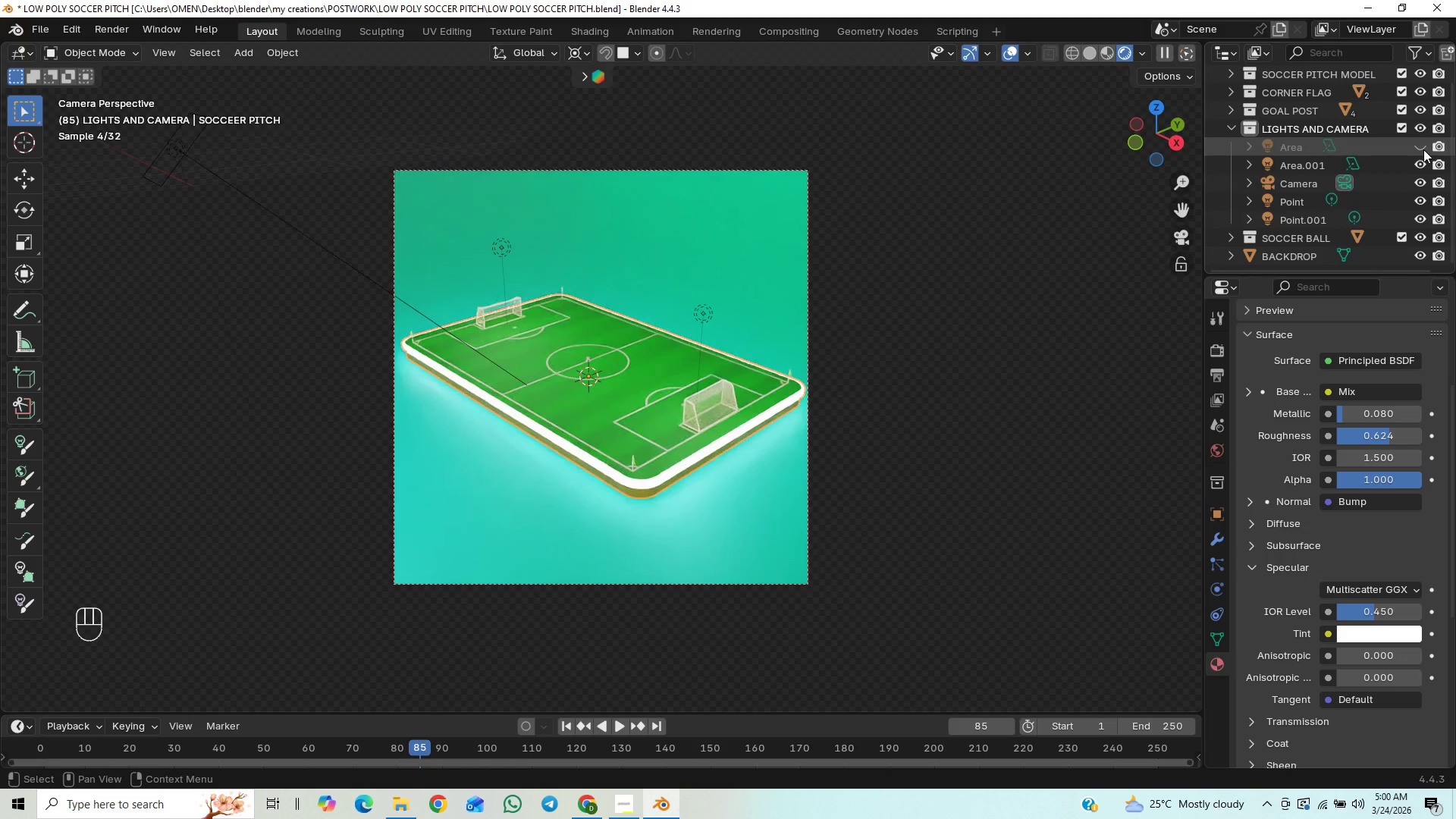 
left_click([1423, 149])
 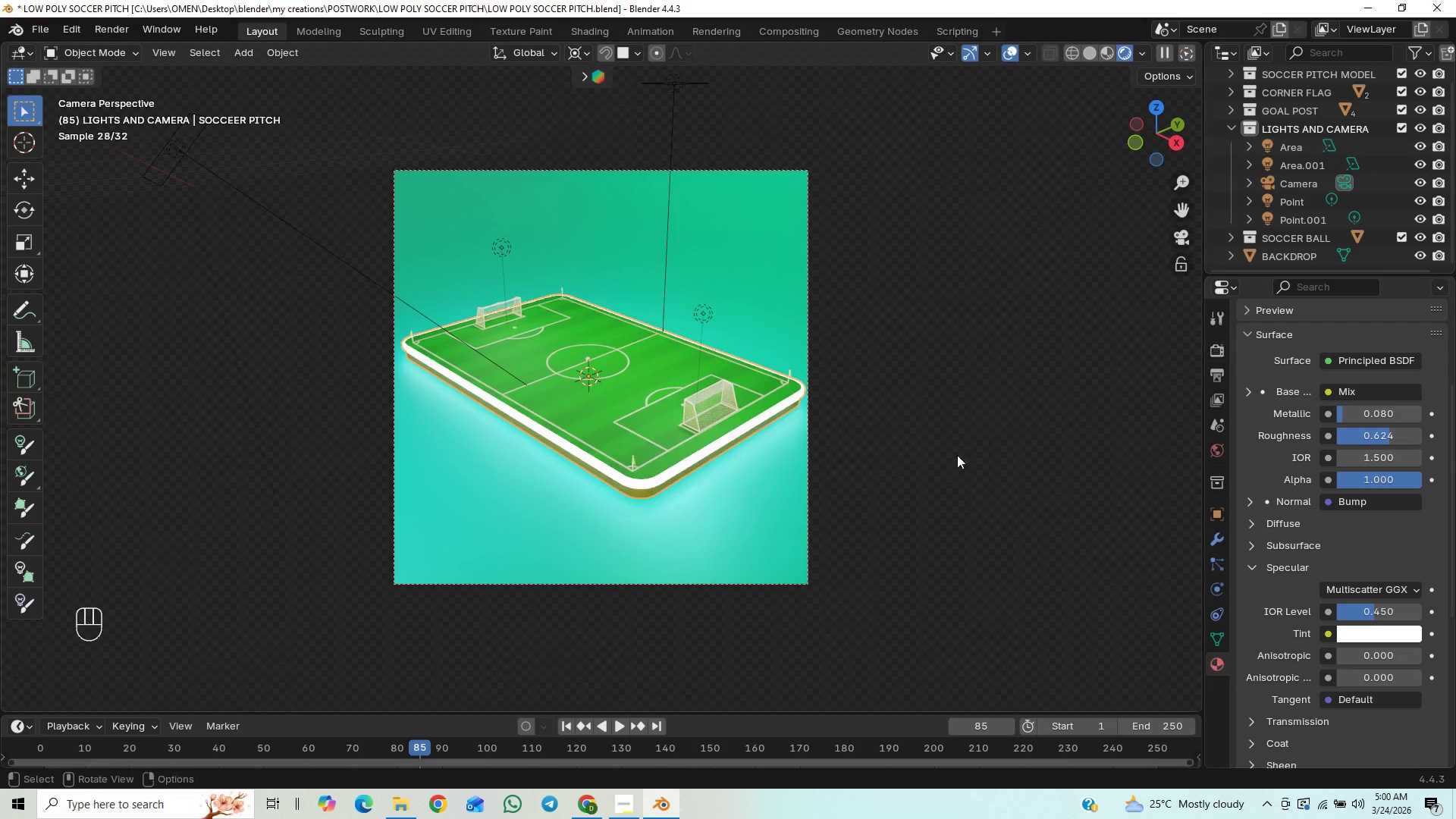 
scroll: coordinate [1422, 399], scroll_direction: up, amount: 26.0
 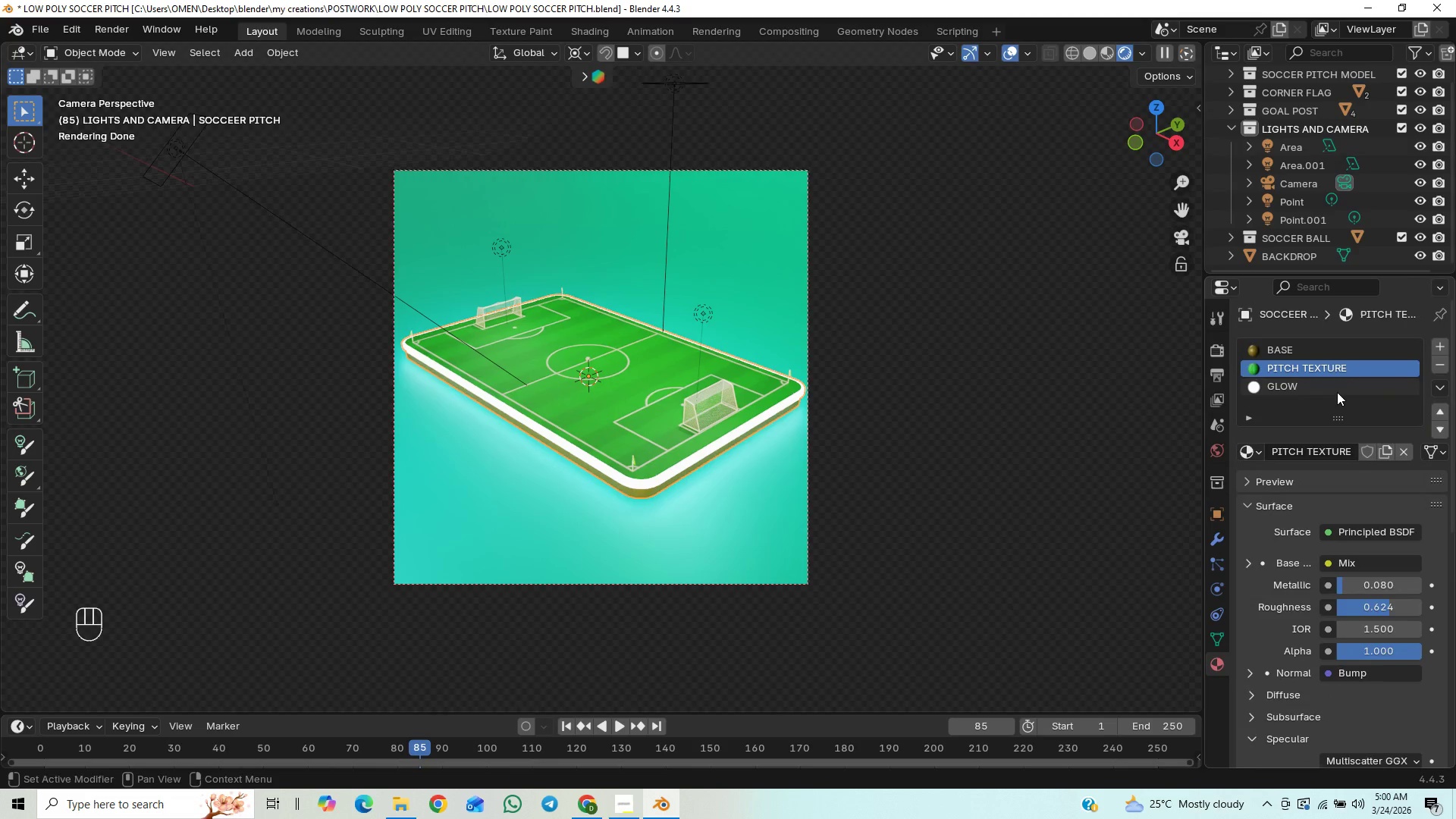 
left_click([1337, 392])
 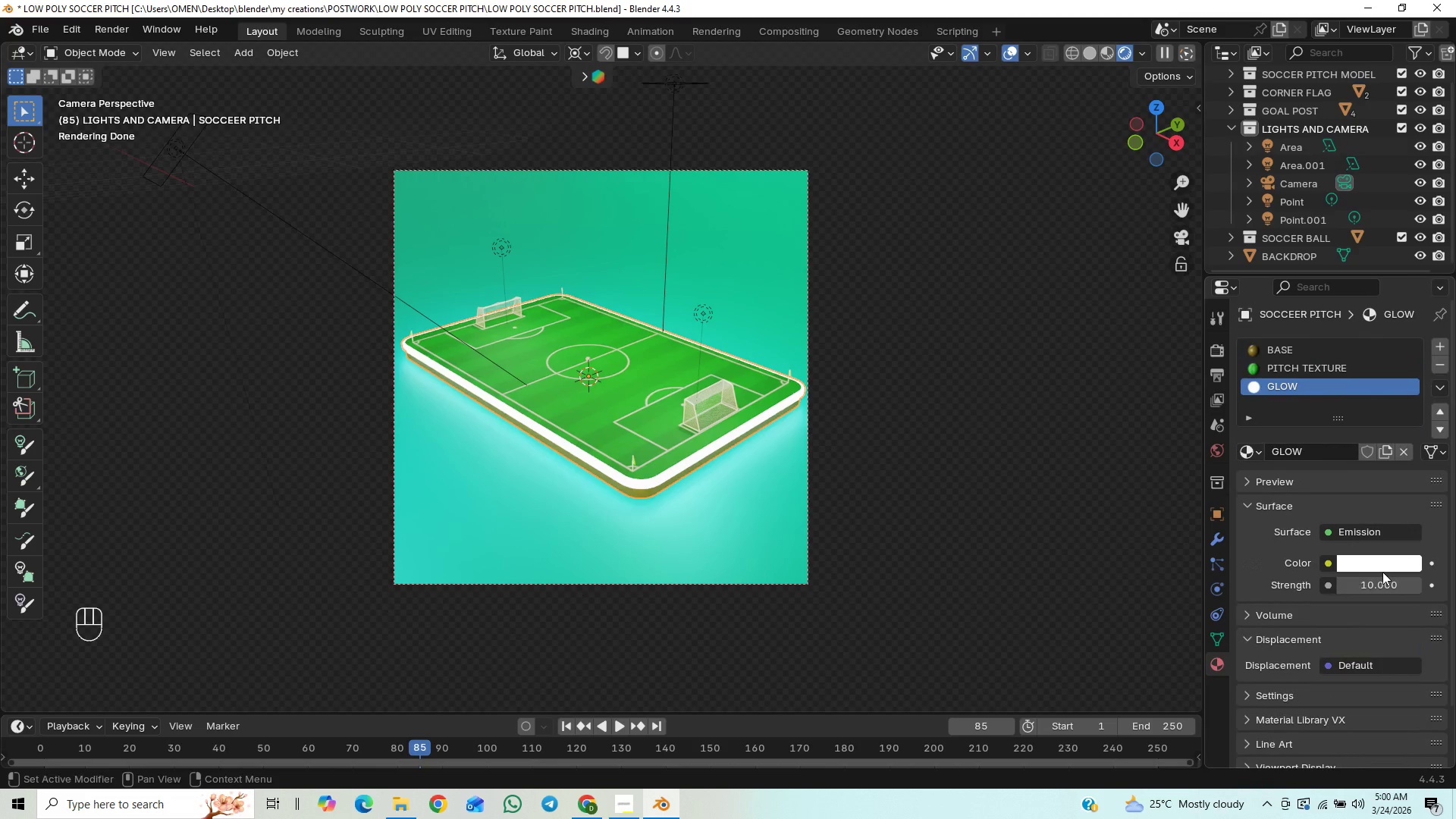 
left_click([1373, 585])
 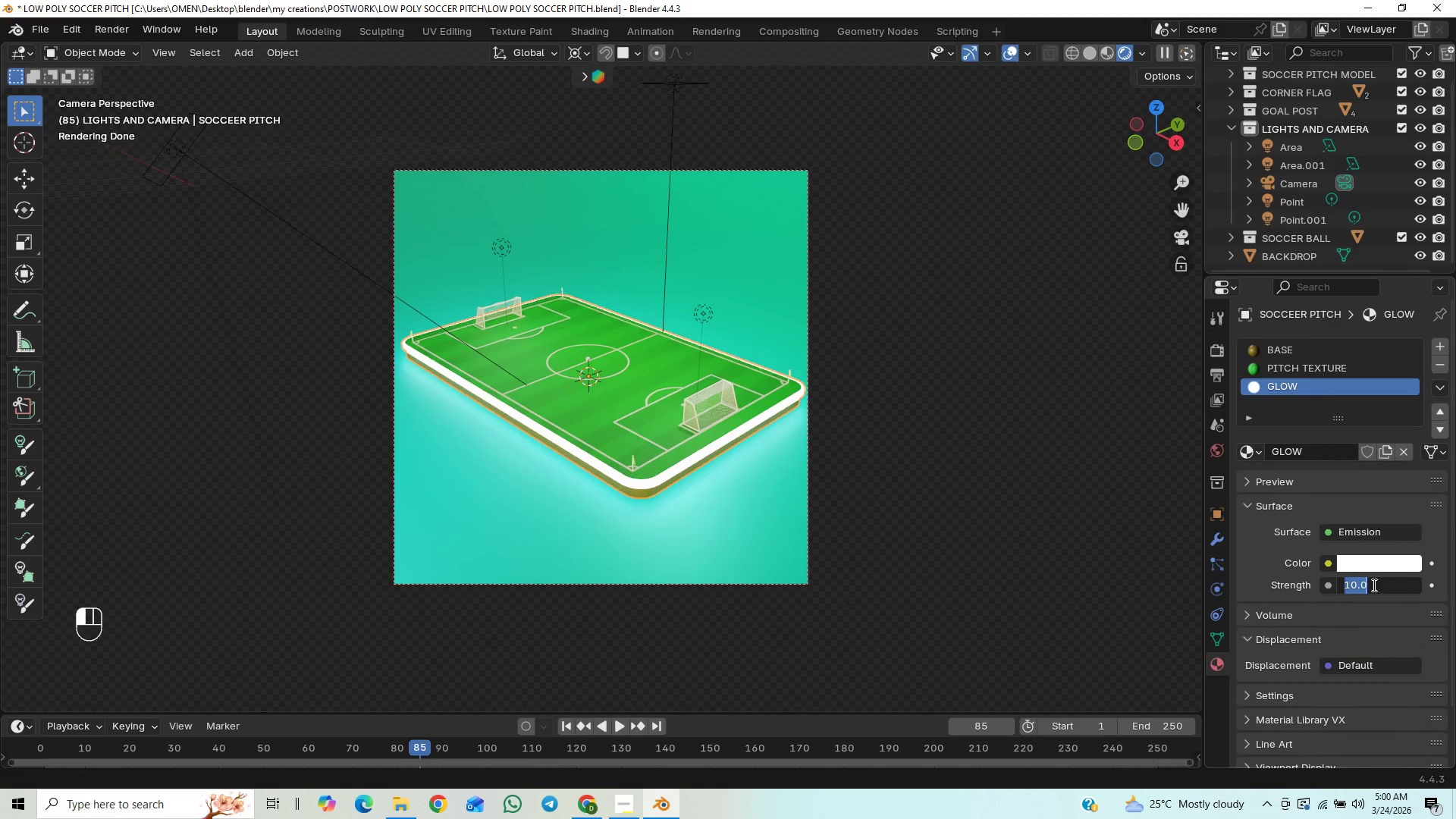 
key(5)
 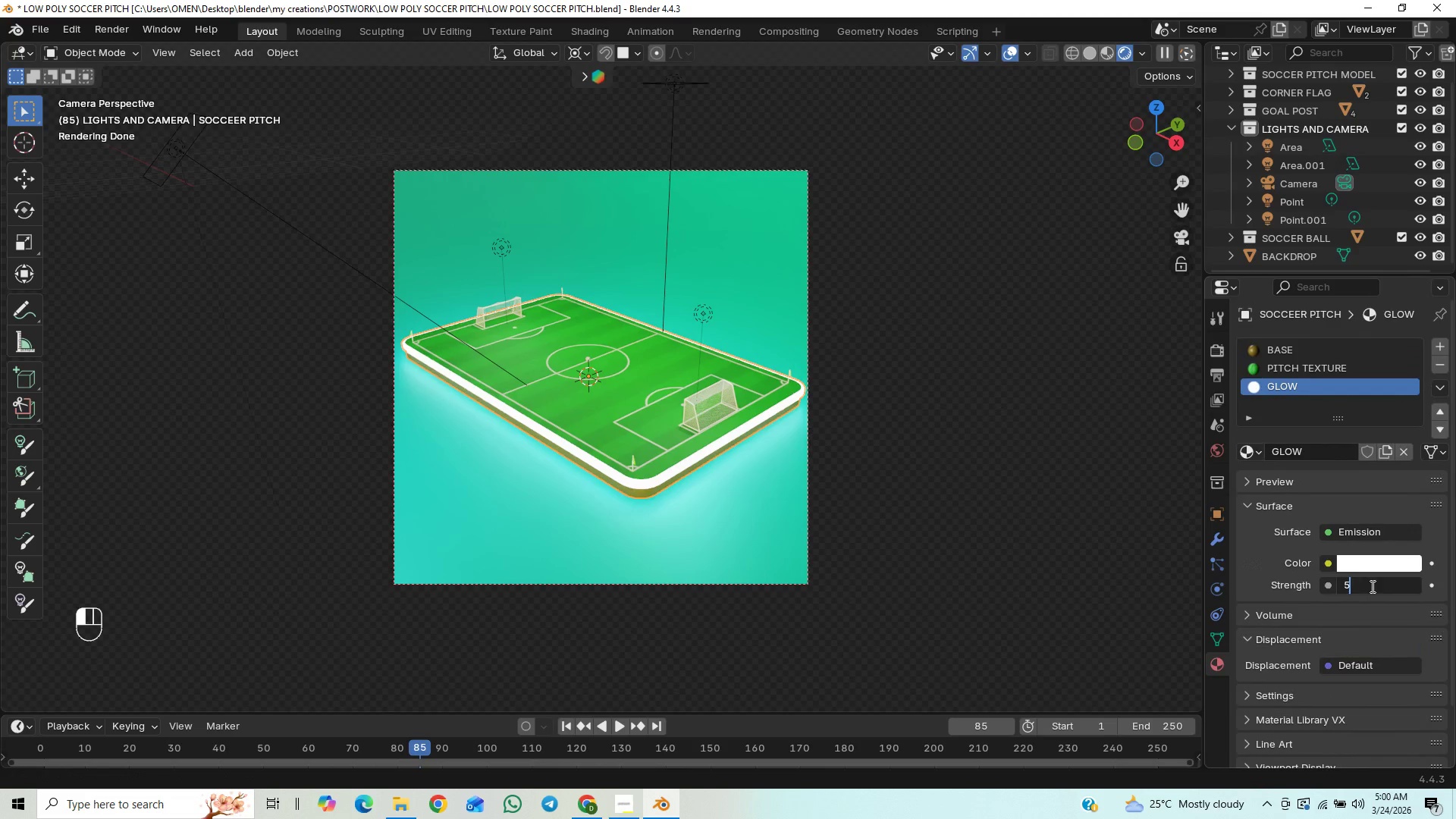 
key(Enter)
 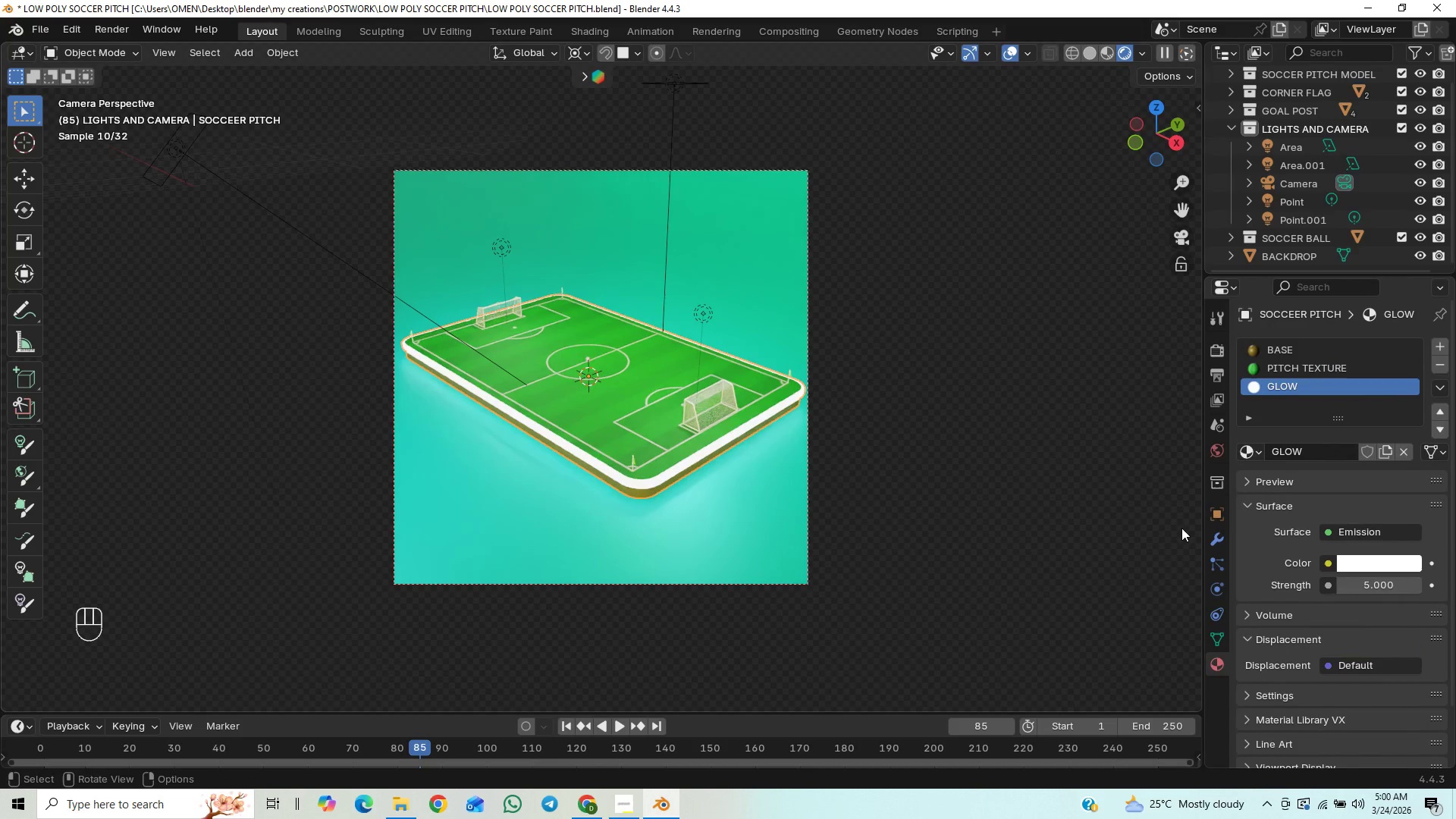 
key(Control+Z)
 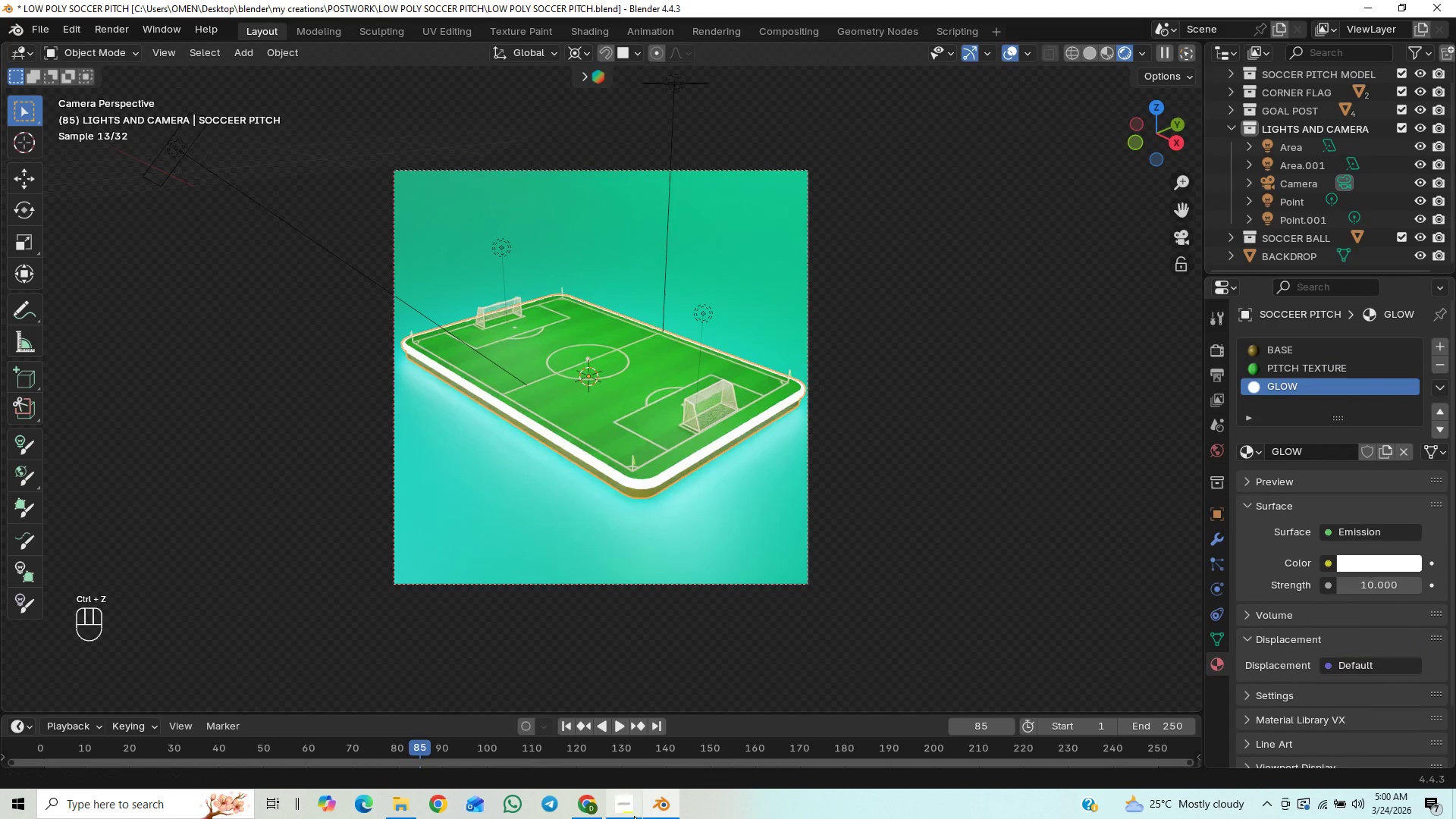 
left_click([626, 811])